 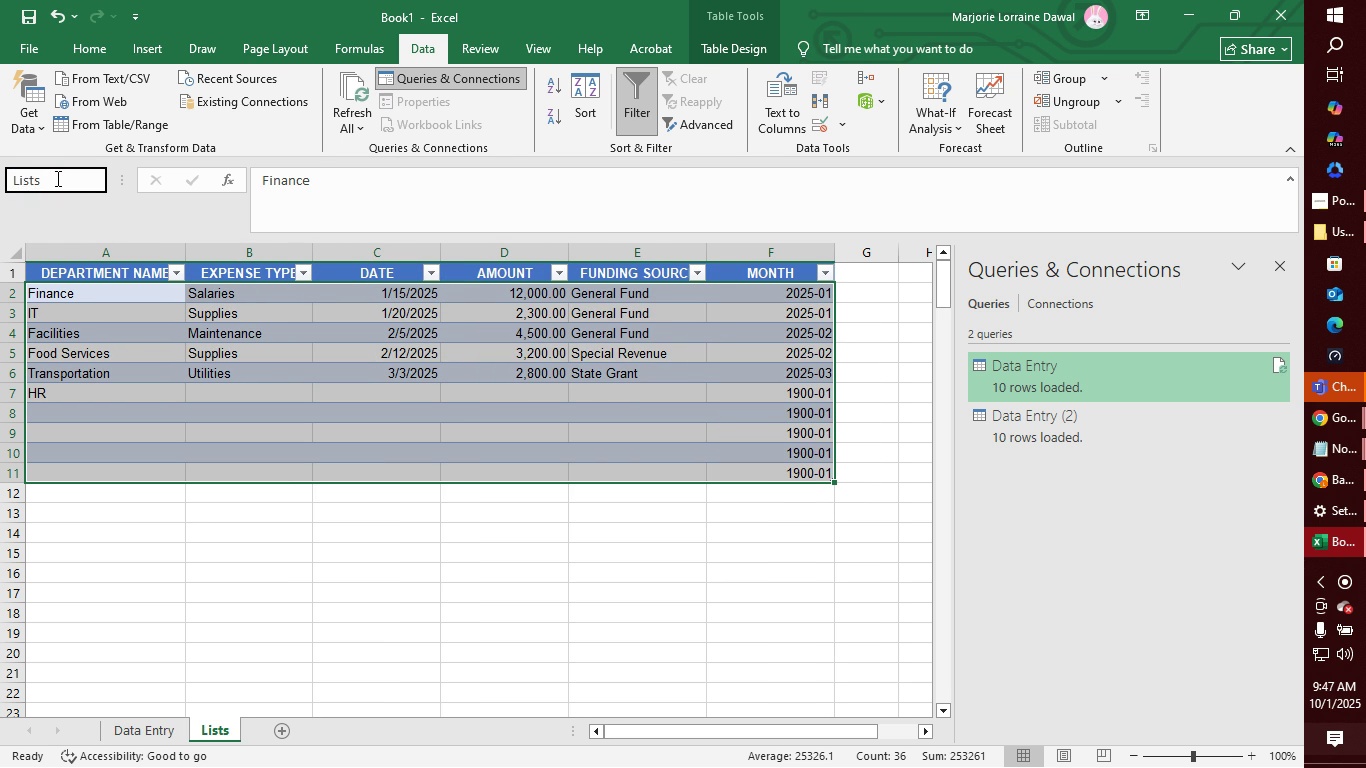 
key(Enter)
 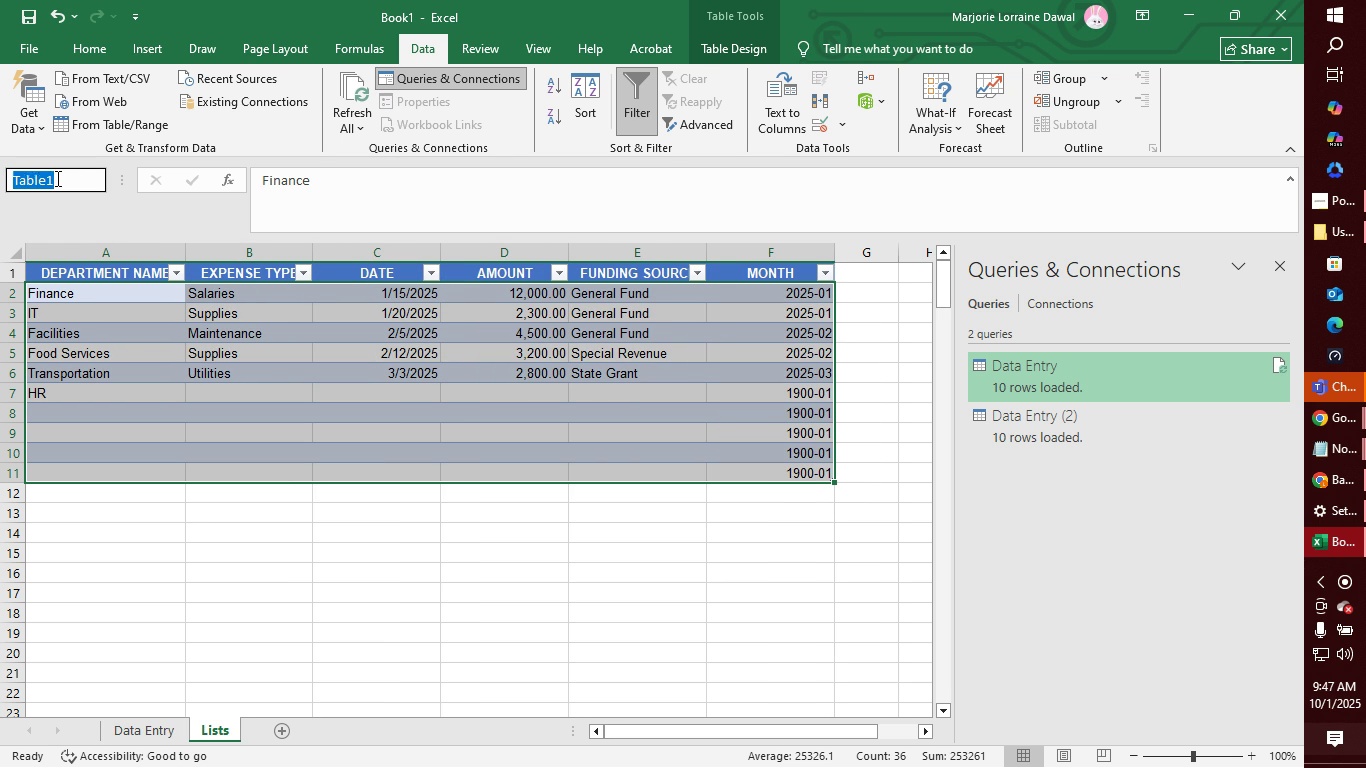 
left_click([56, 178])
 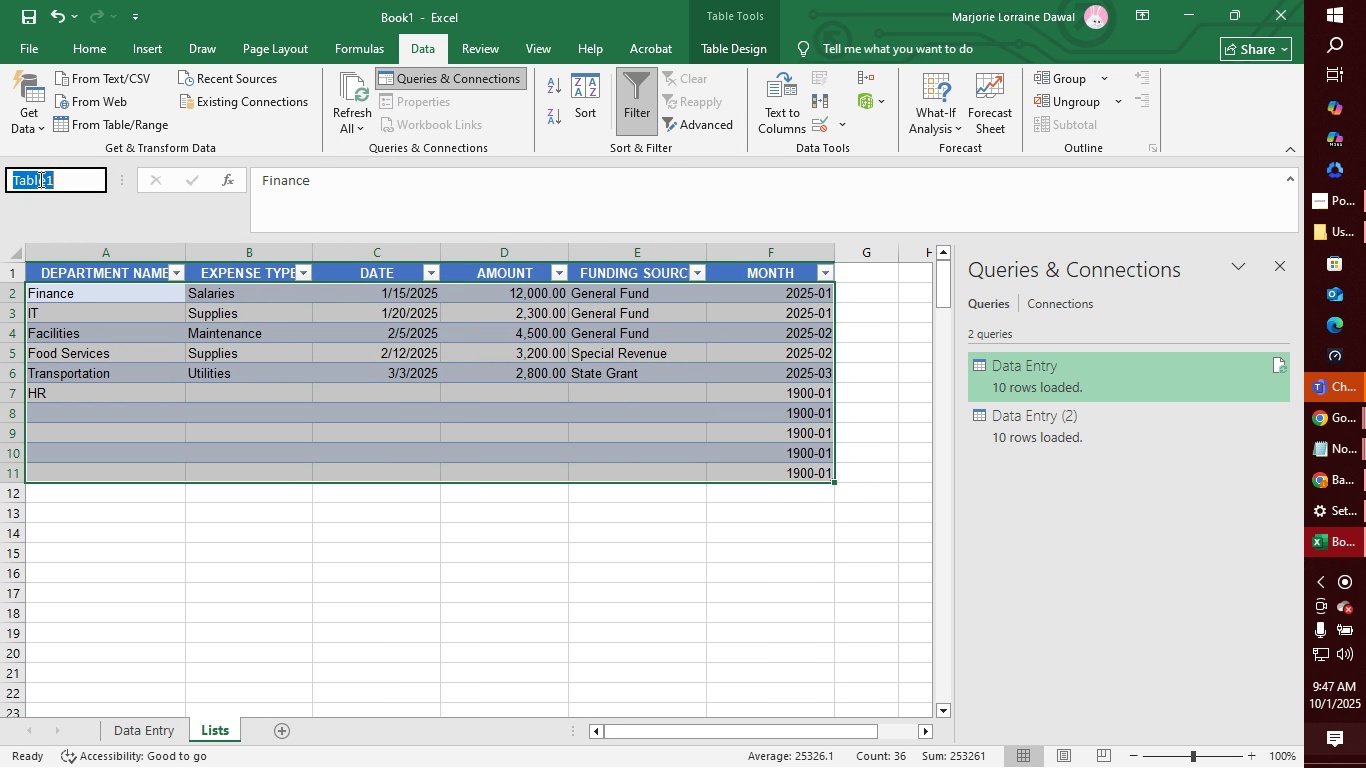 
right_click([39, 179])
 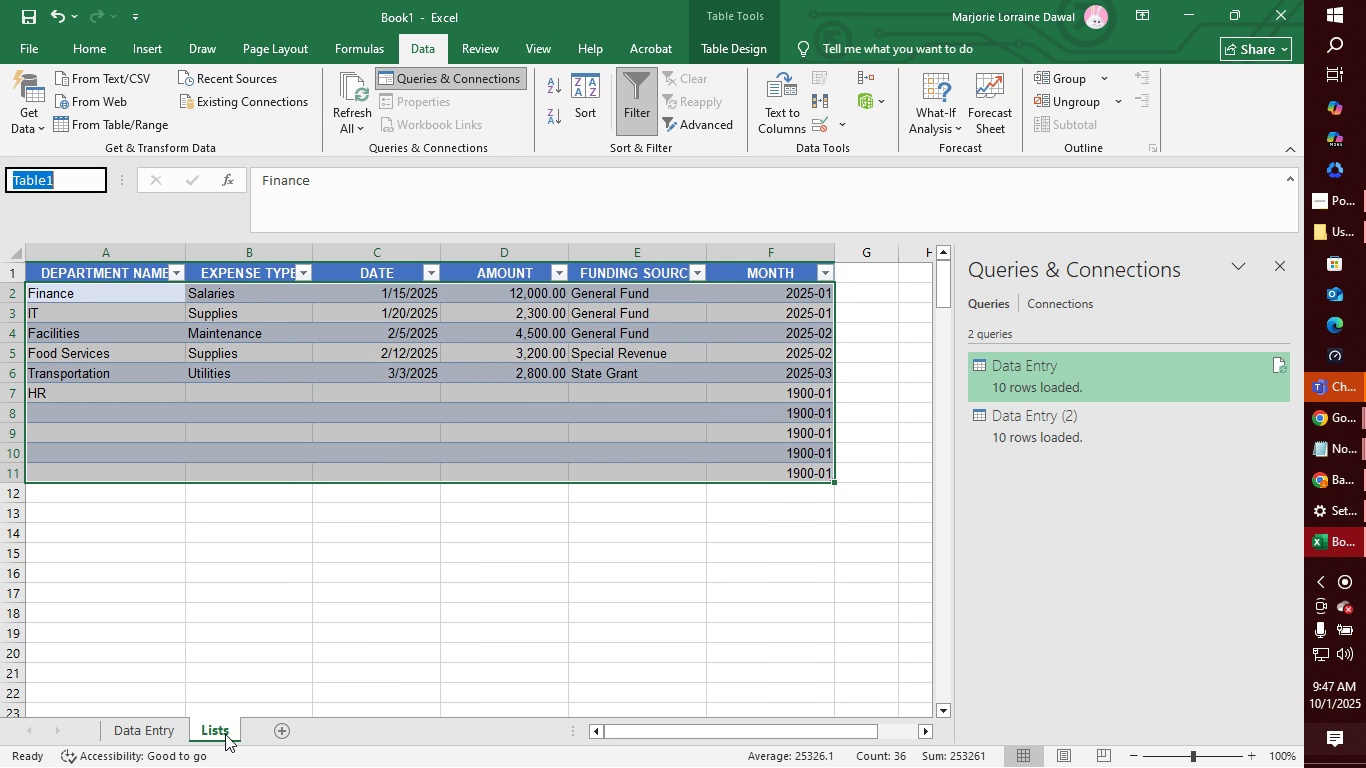 
right_click([223, 733])
 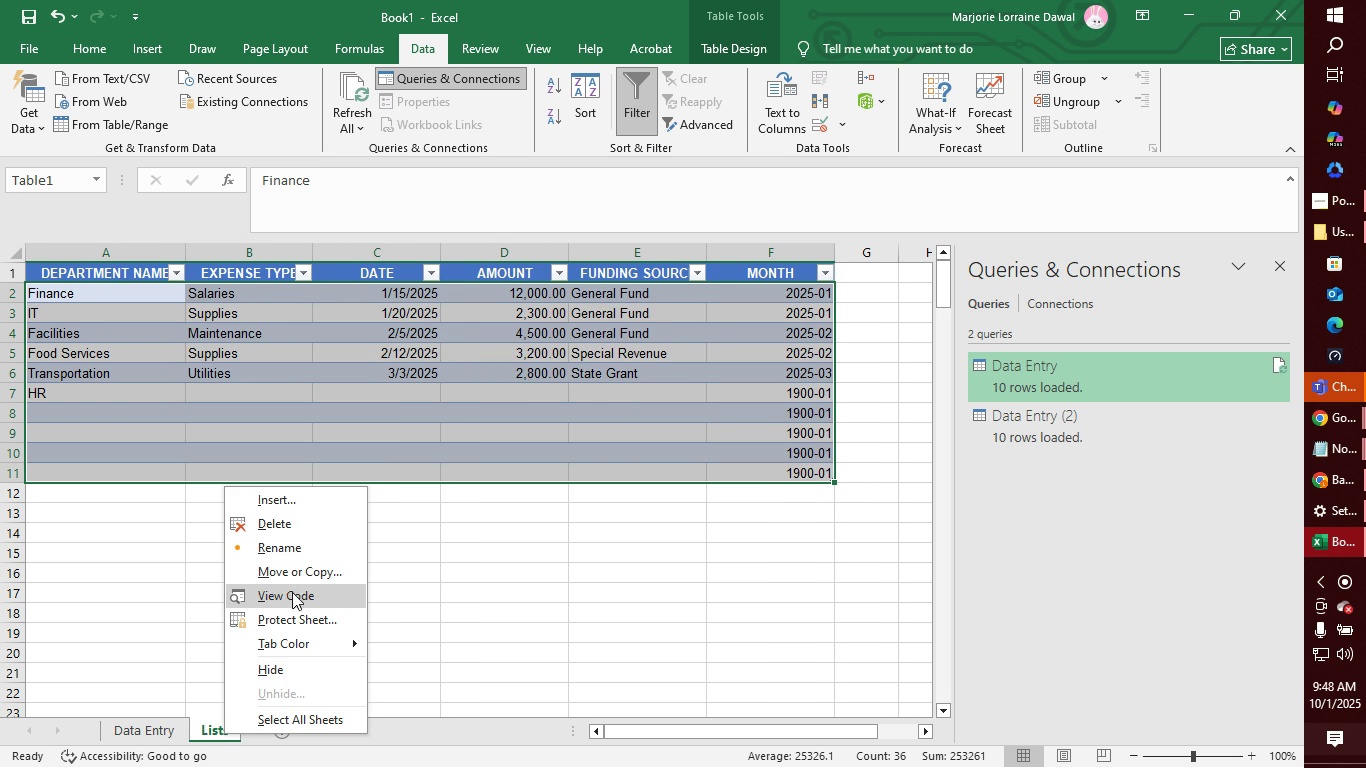 
left_click([292, 592])
 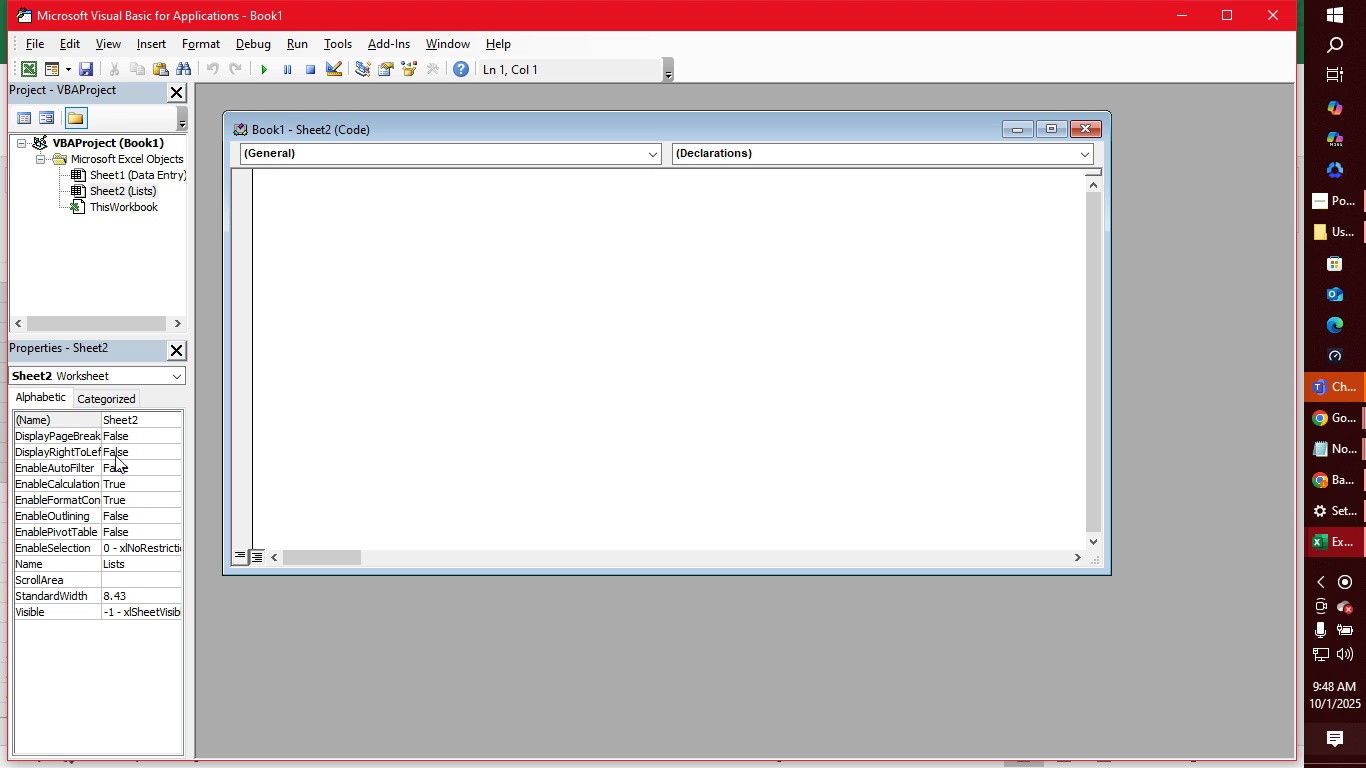 
wait(11.25)
 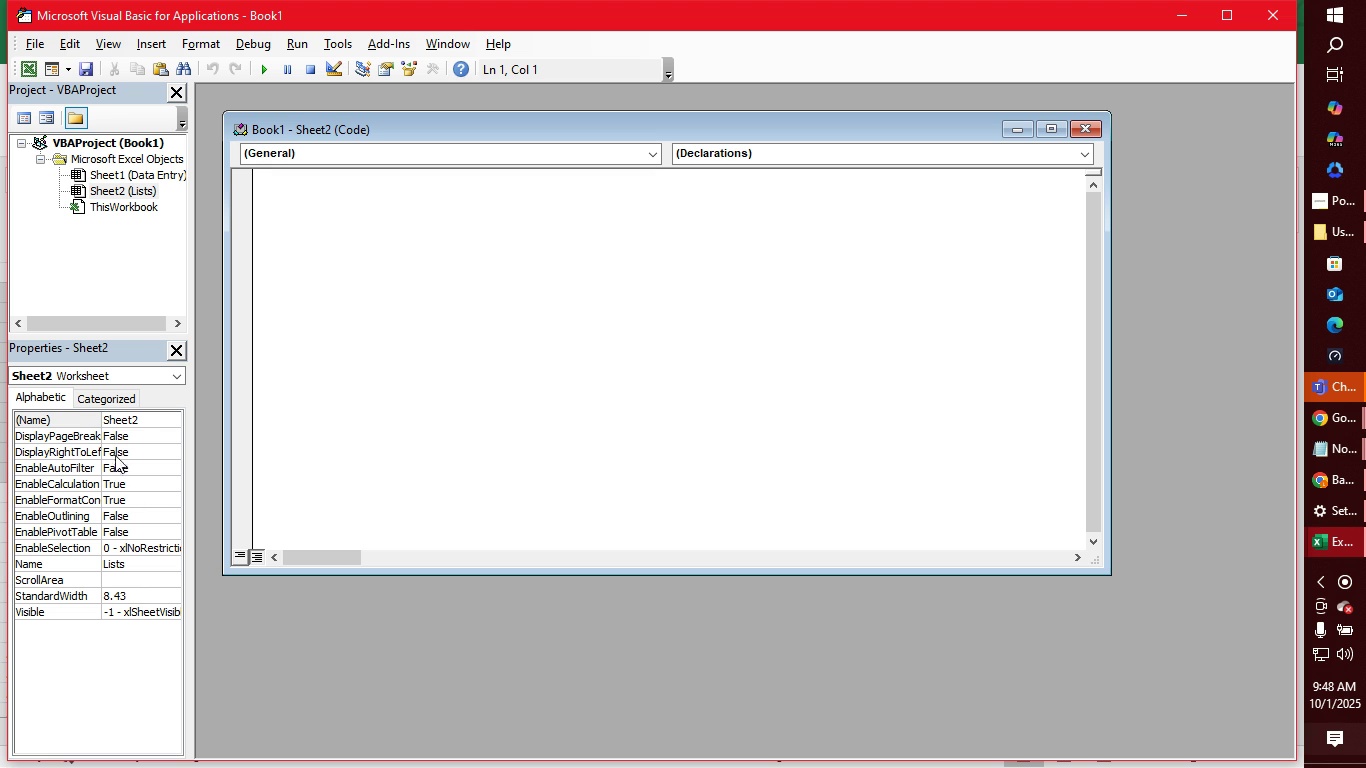 
left_click([173, 373])
 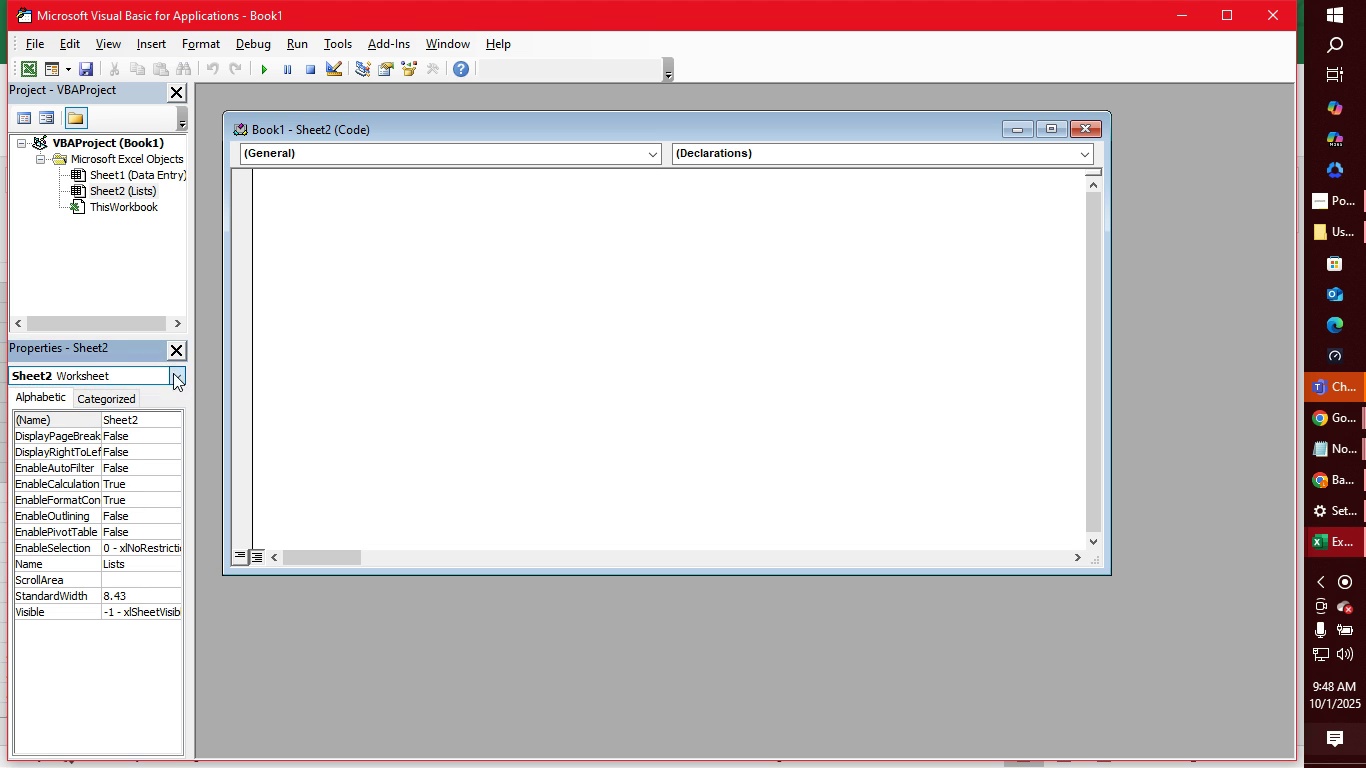 
left_click([173, 373])
 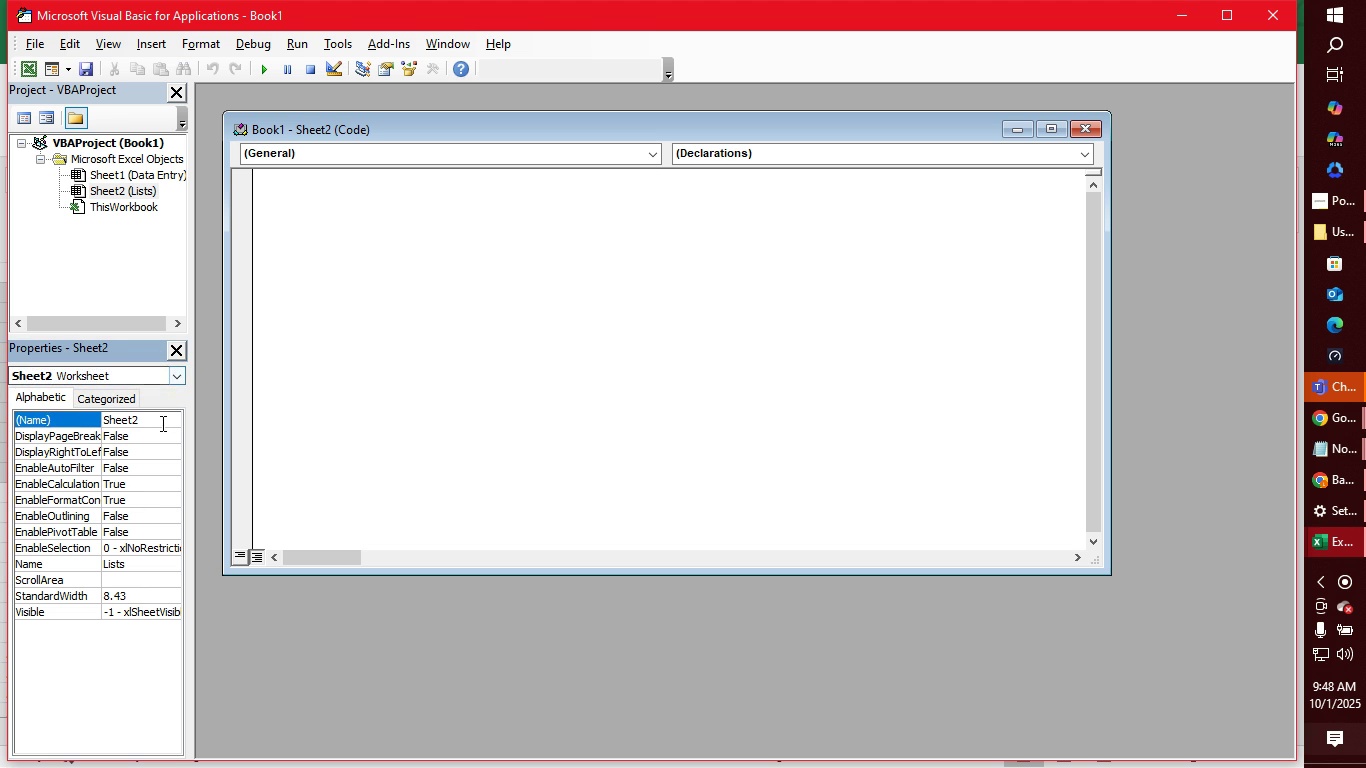 
left_click([161, 423])